 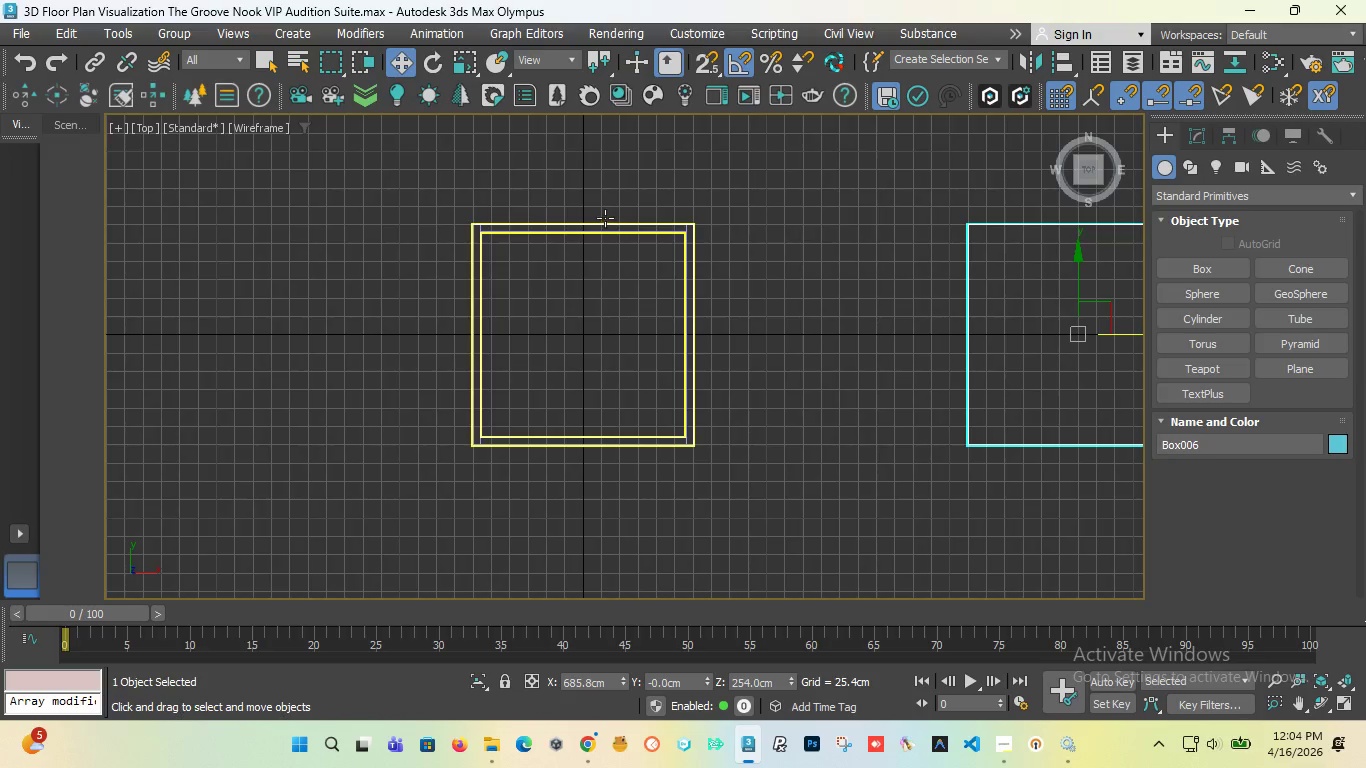 
left_click([1308, 63])
 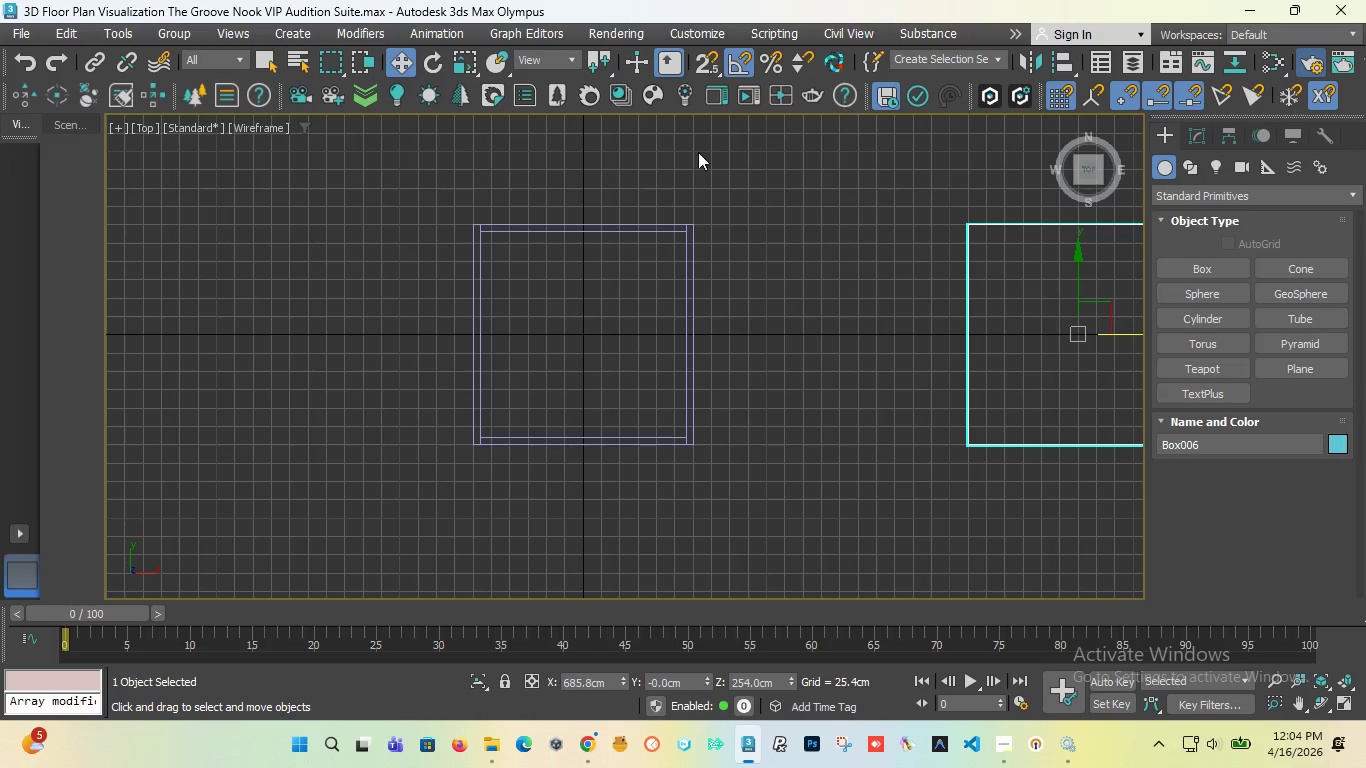 
mouse_move([641, 195])
 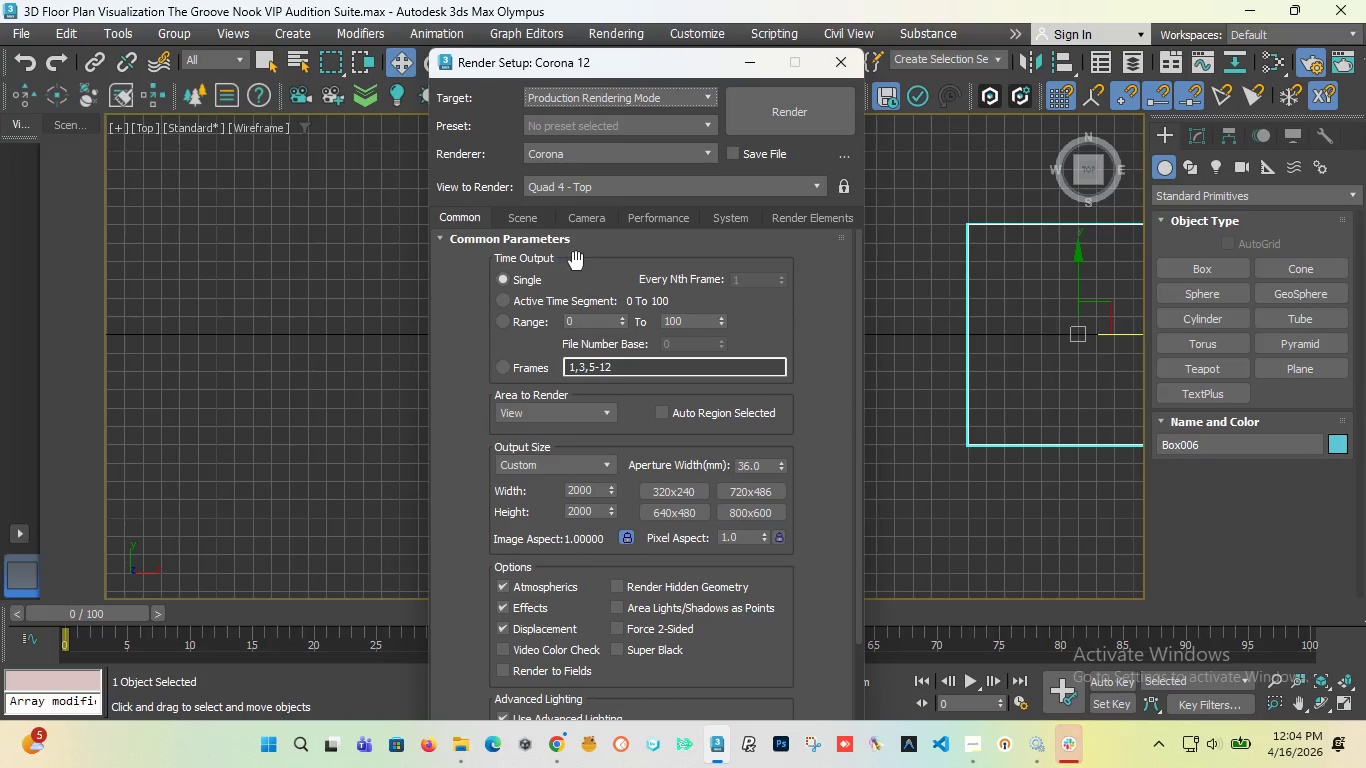 
left_click([527, 211])
 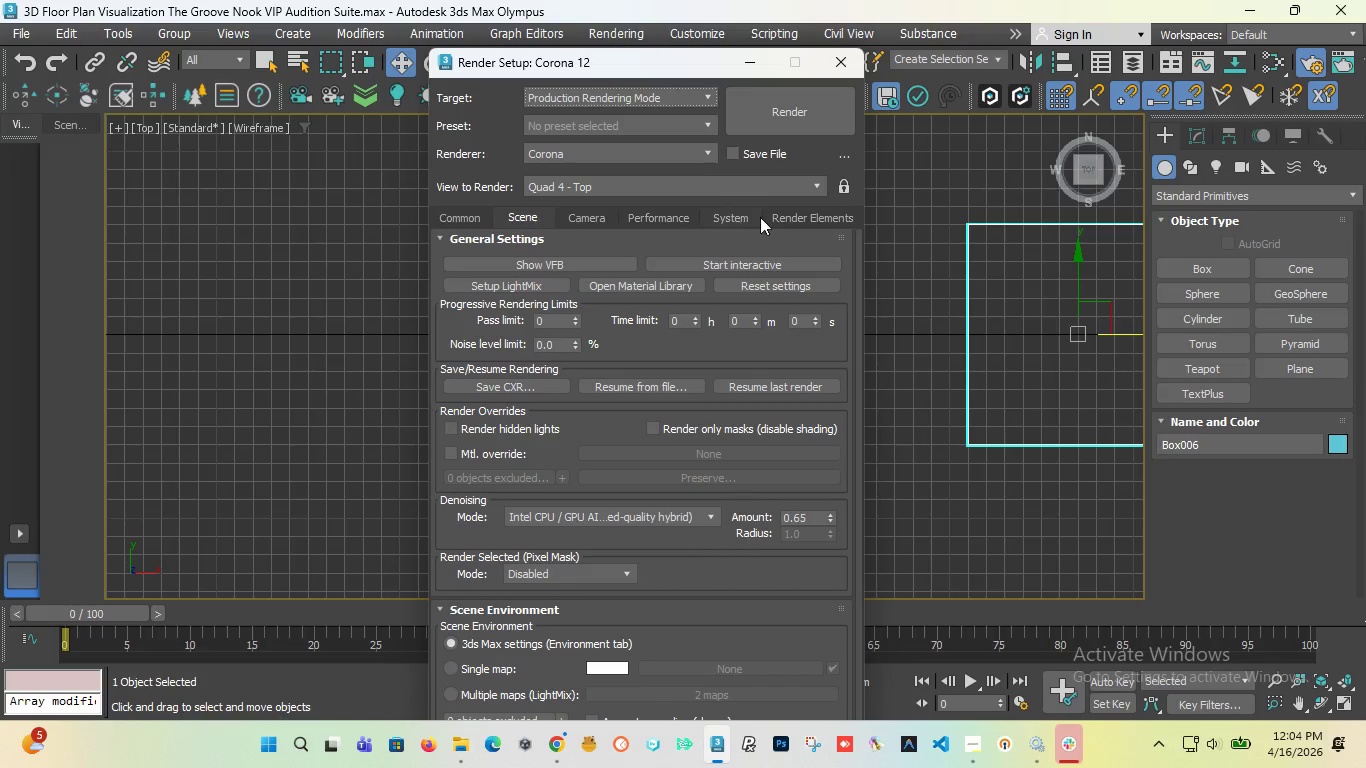 
left_click([648, 213])
 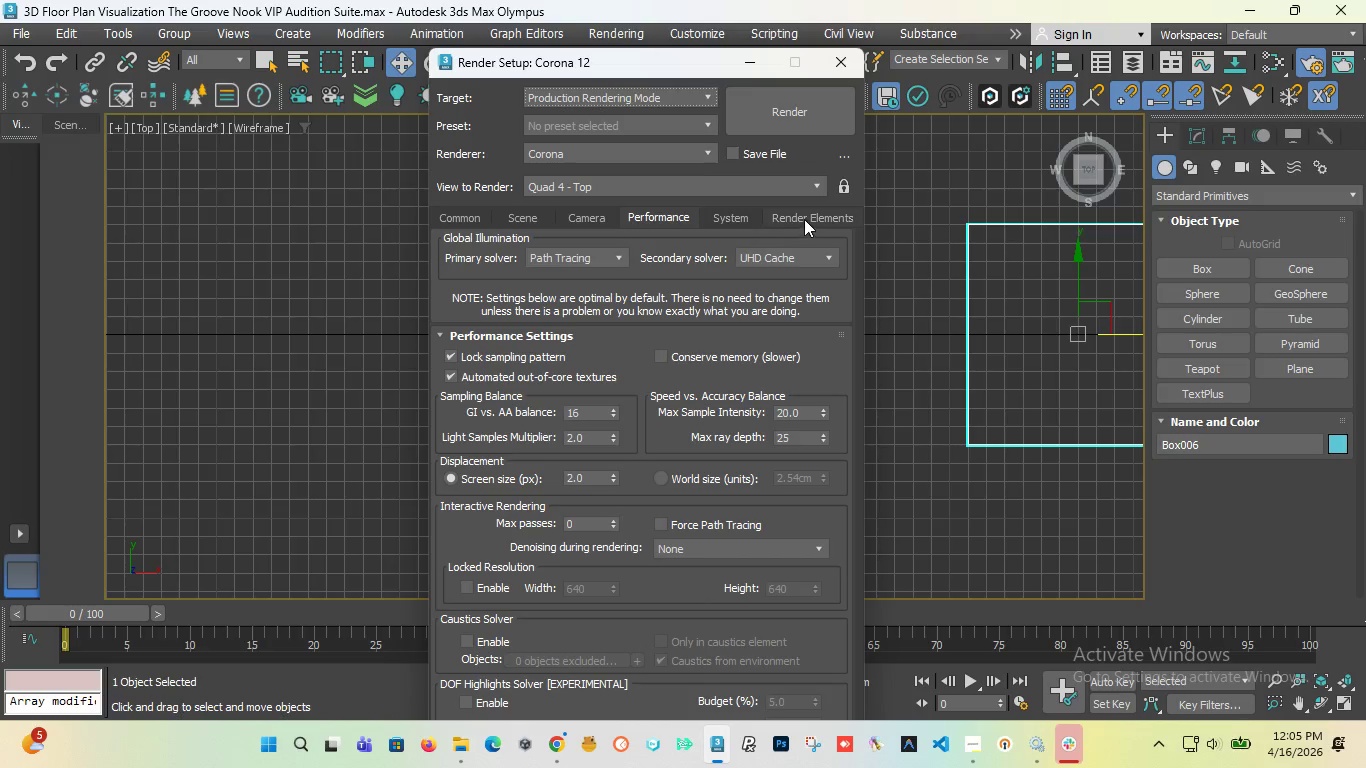 
wait(6.92)
 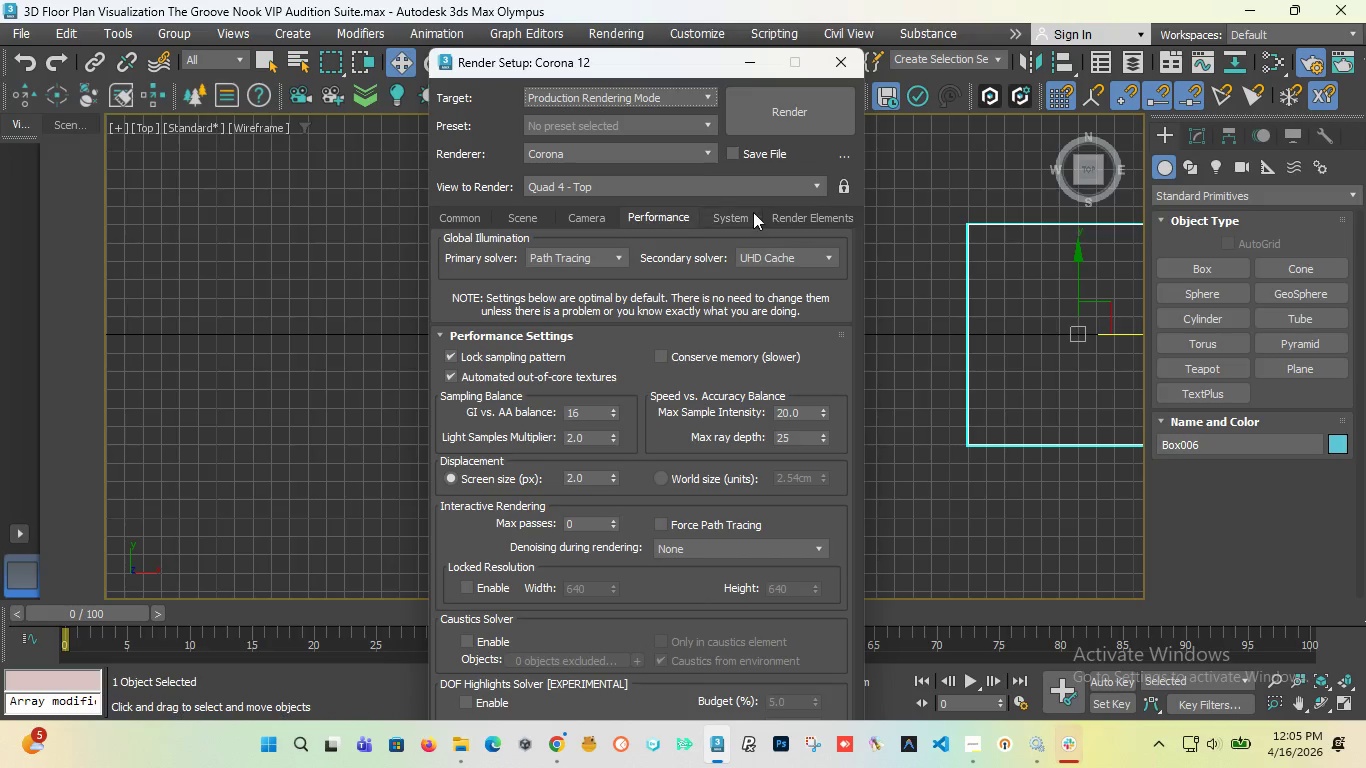 
left_click([804, 219])
 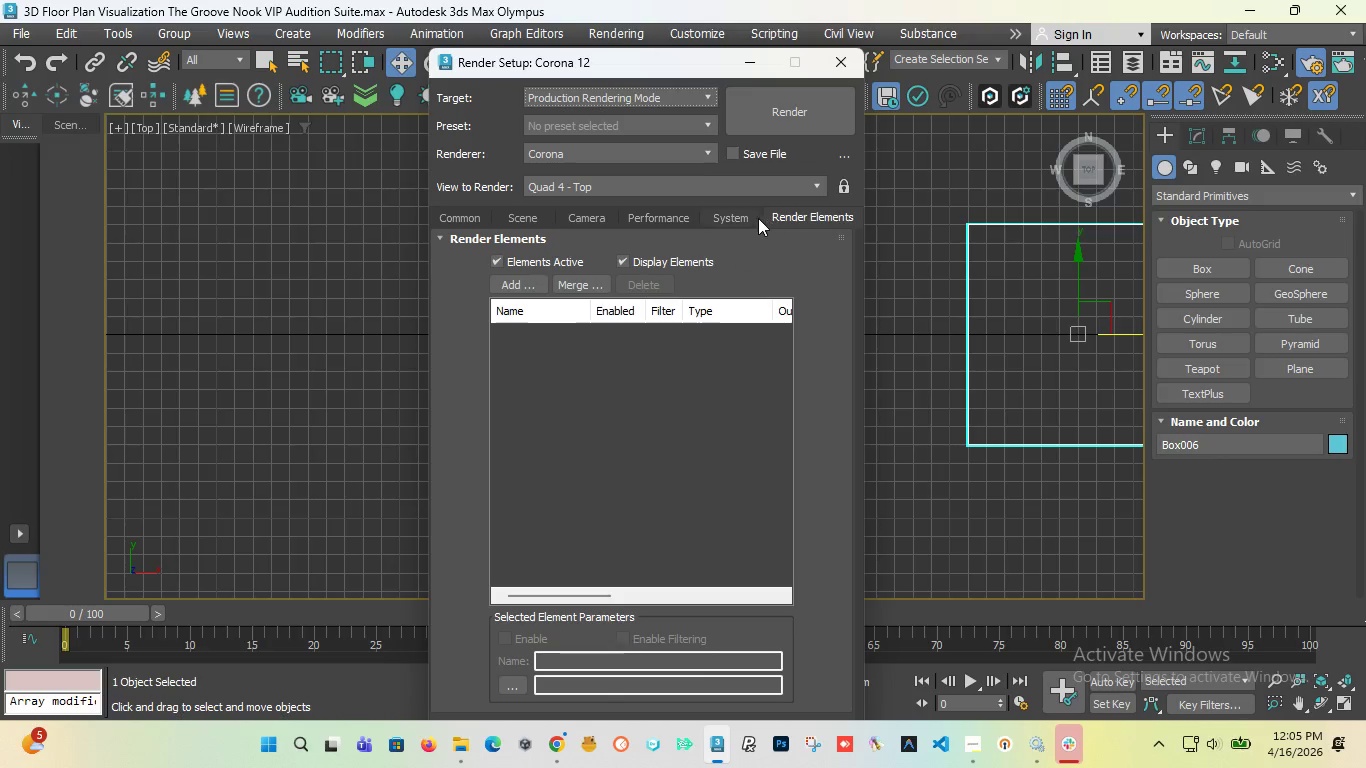 
left_click([754, 218])
 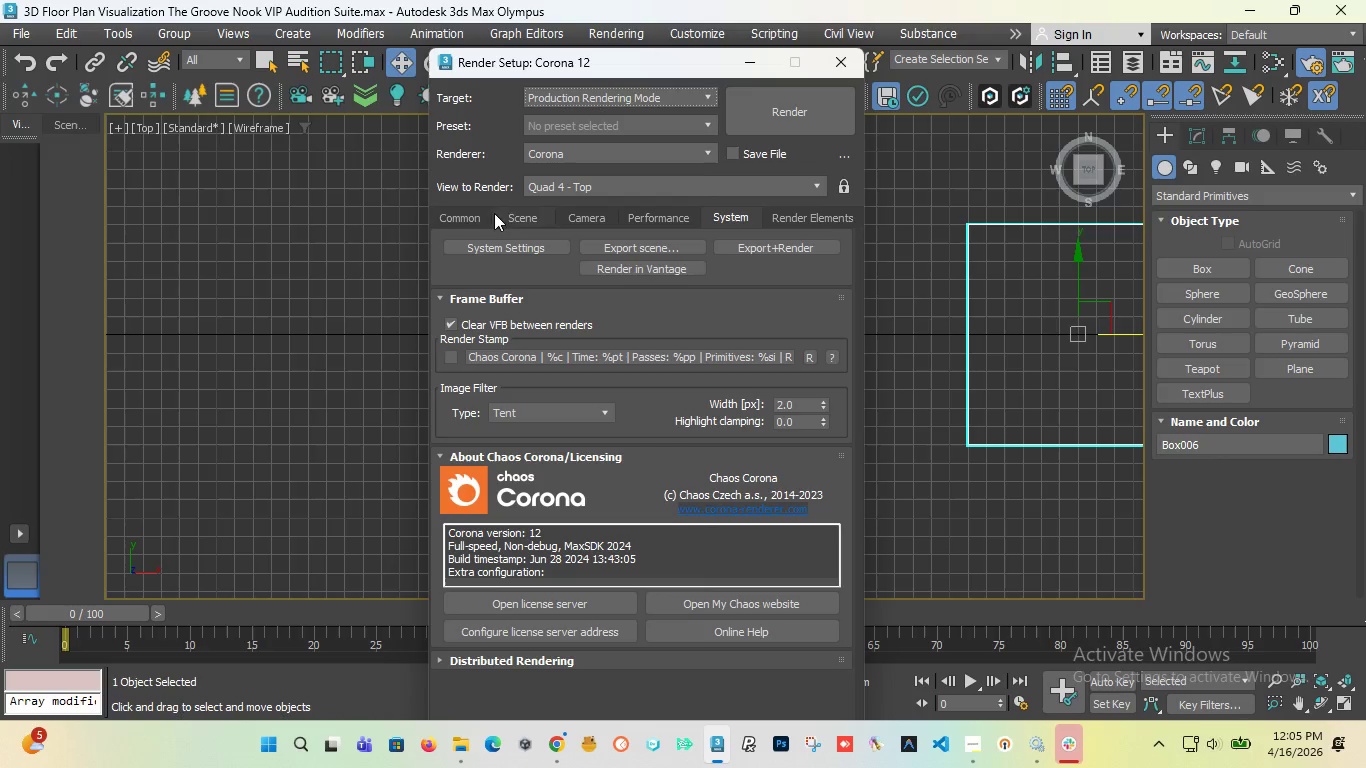 
left_click([465, 213])
 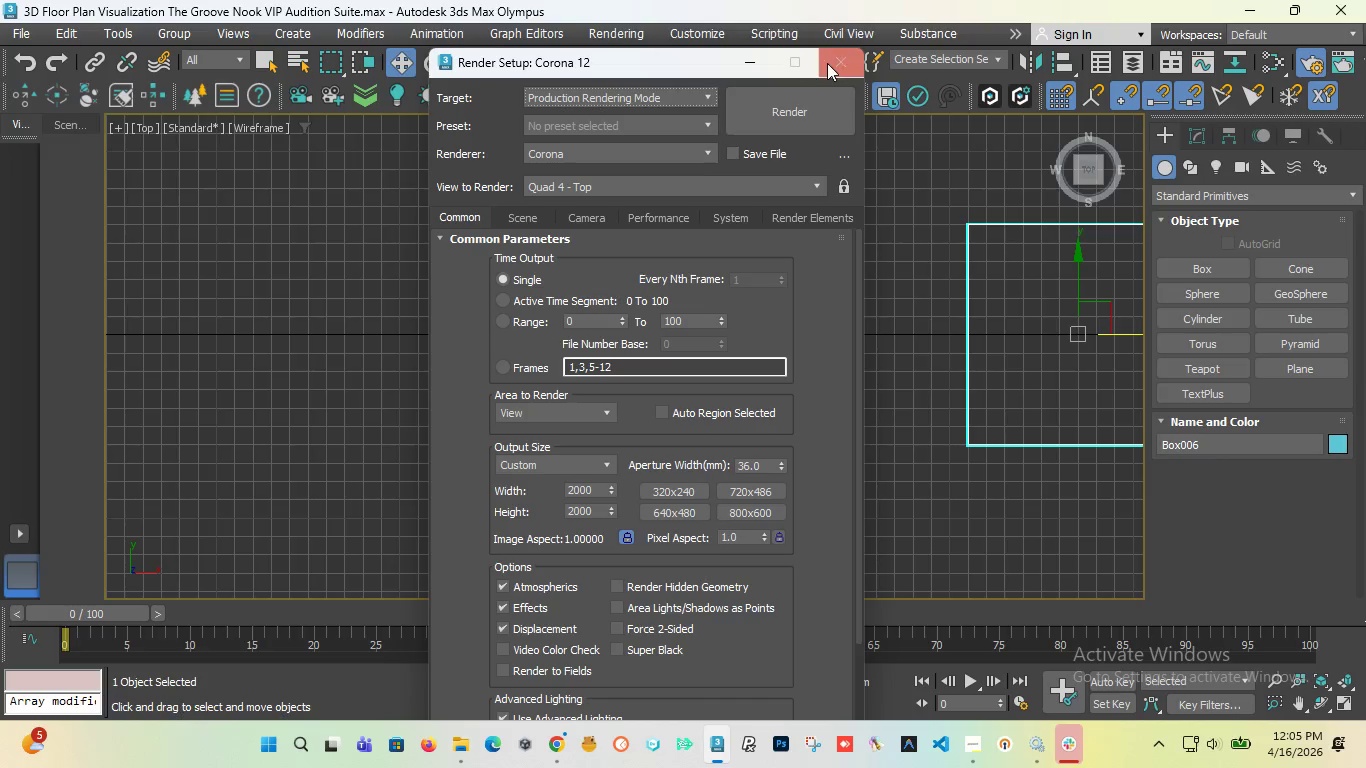 
left_click([827, 63])
 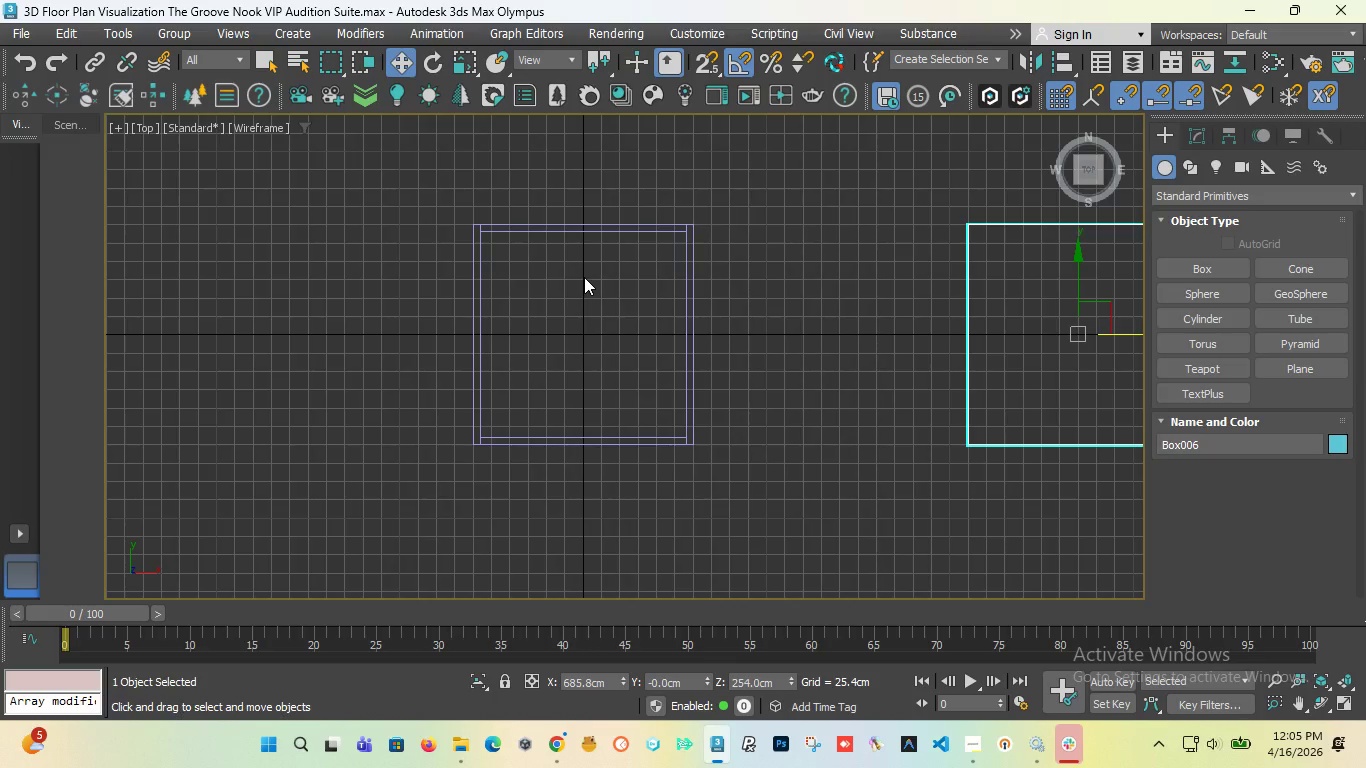 
wait(6.7)
 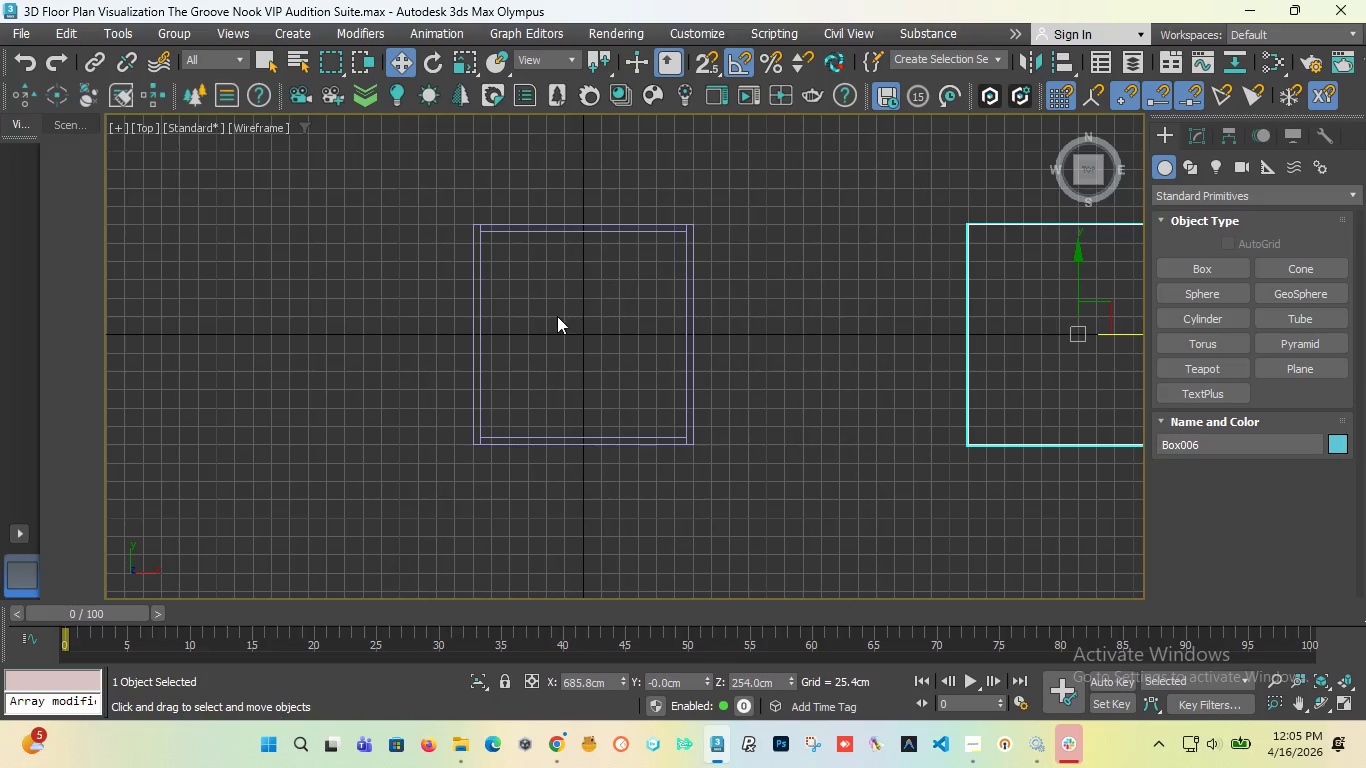 
key(Shift+F)
 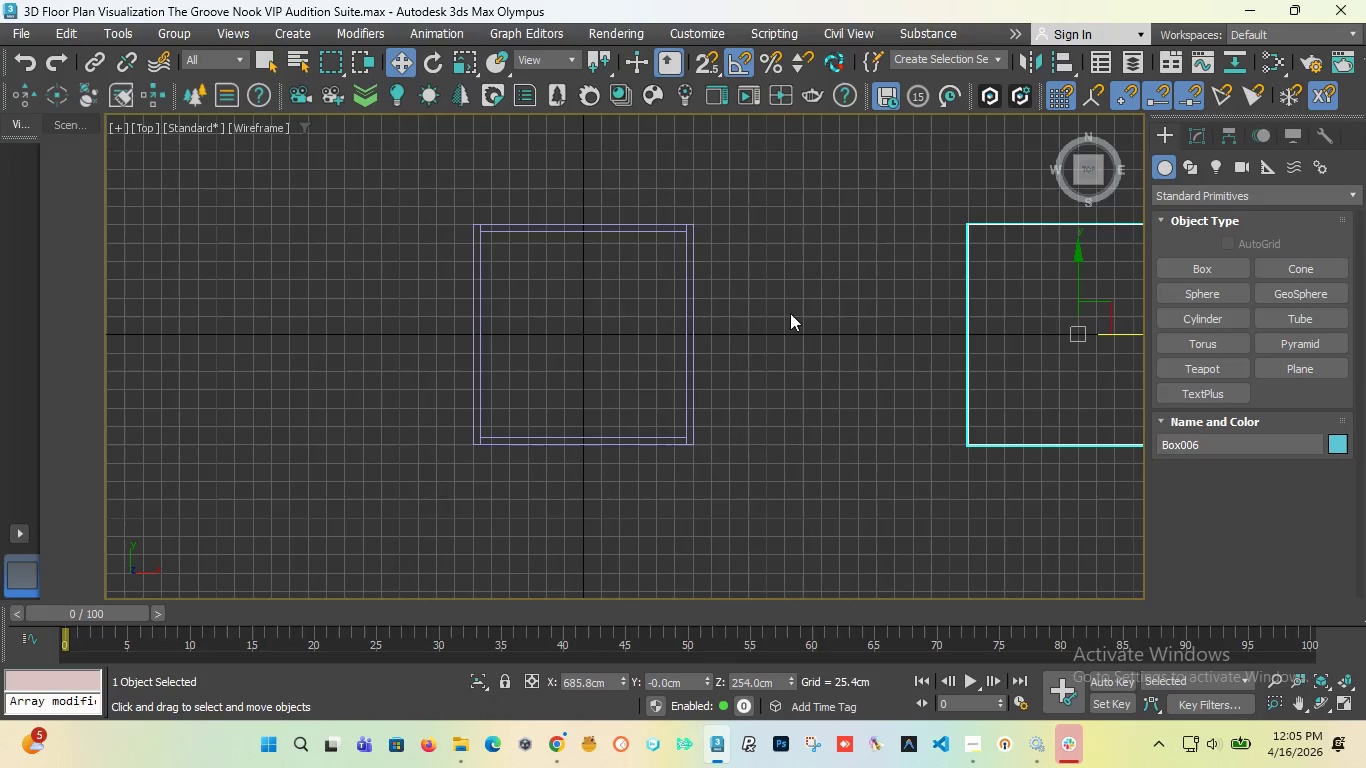 
left_click([789, 313])
 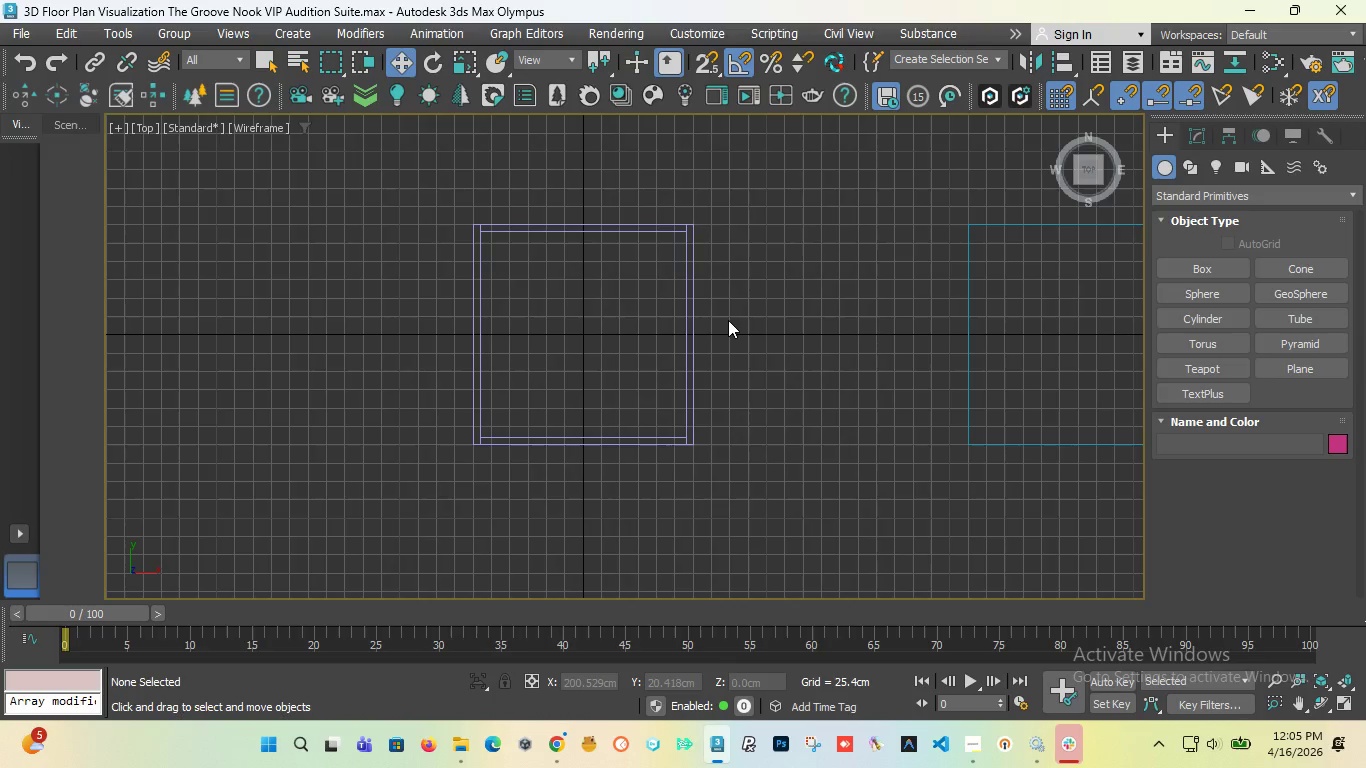 
key(Shift+F)
 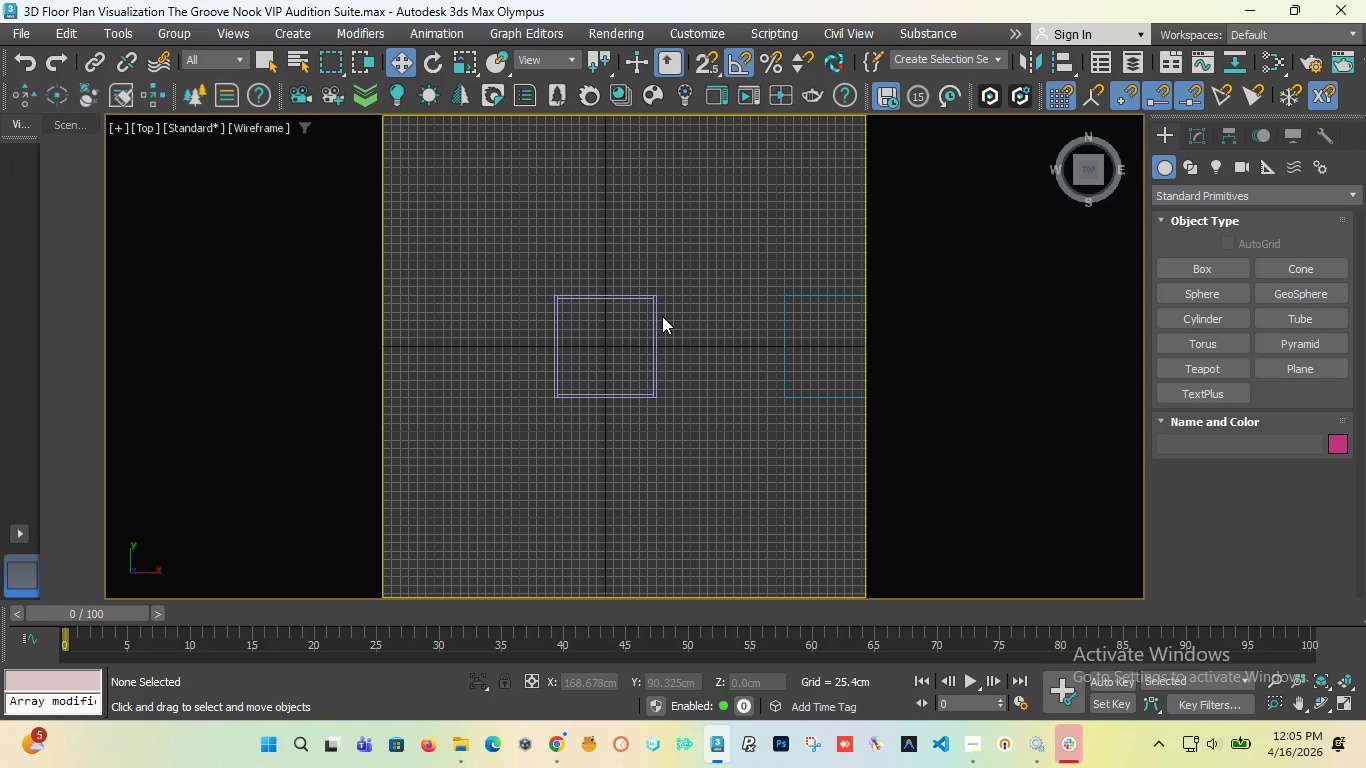 
hold_key(key=ShiftLeft, duration=3.09)
left_click([662, 316])
 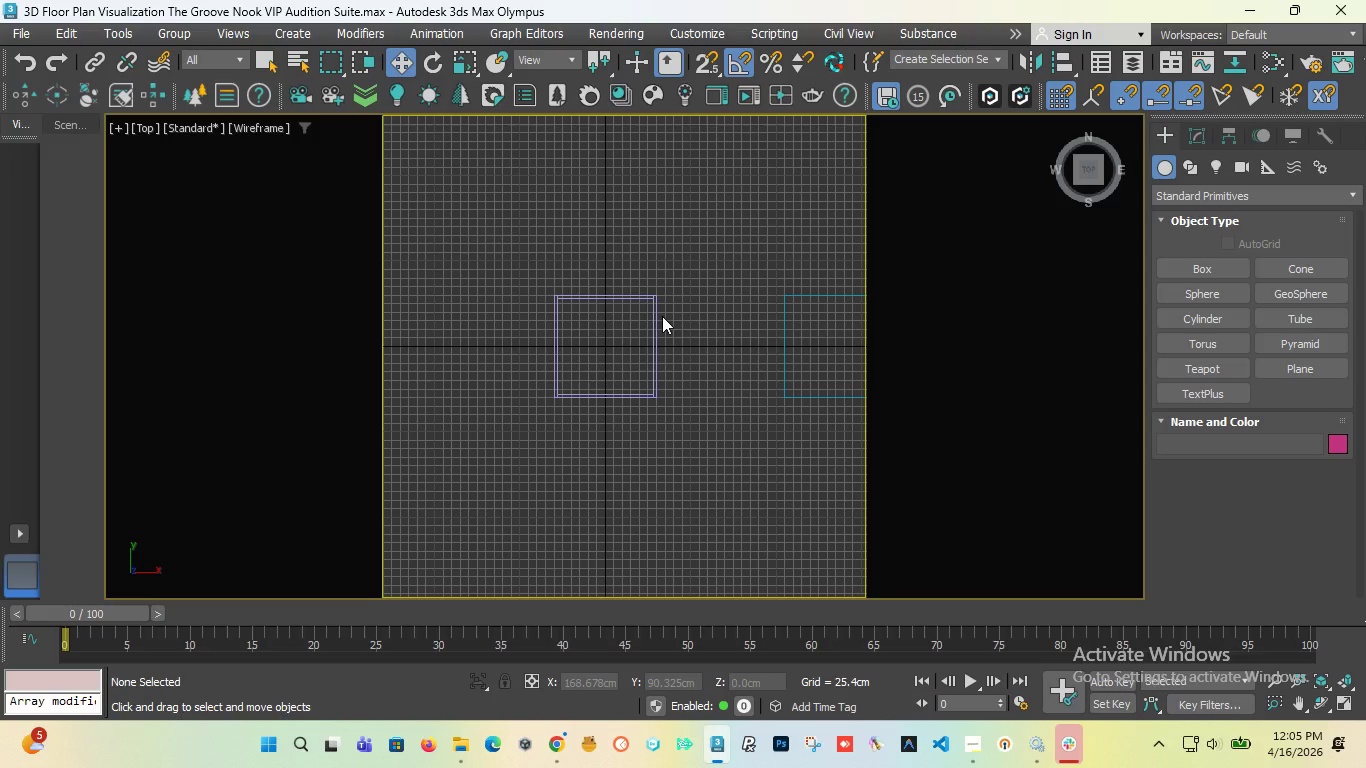 
scroll: coordinate [607, 339], scroll_direction: up, amount: 2.0
 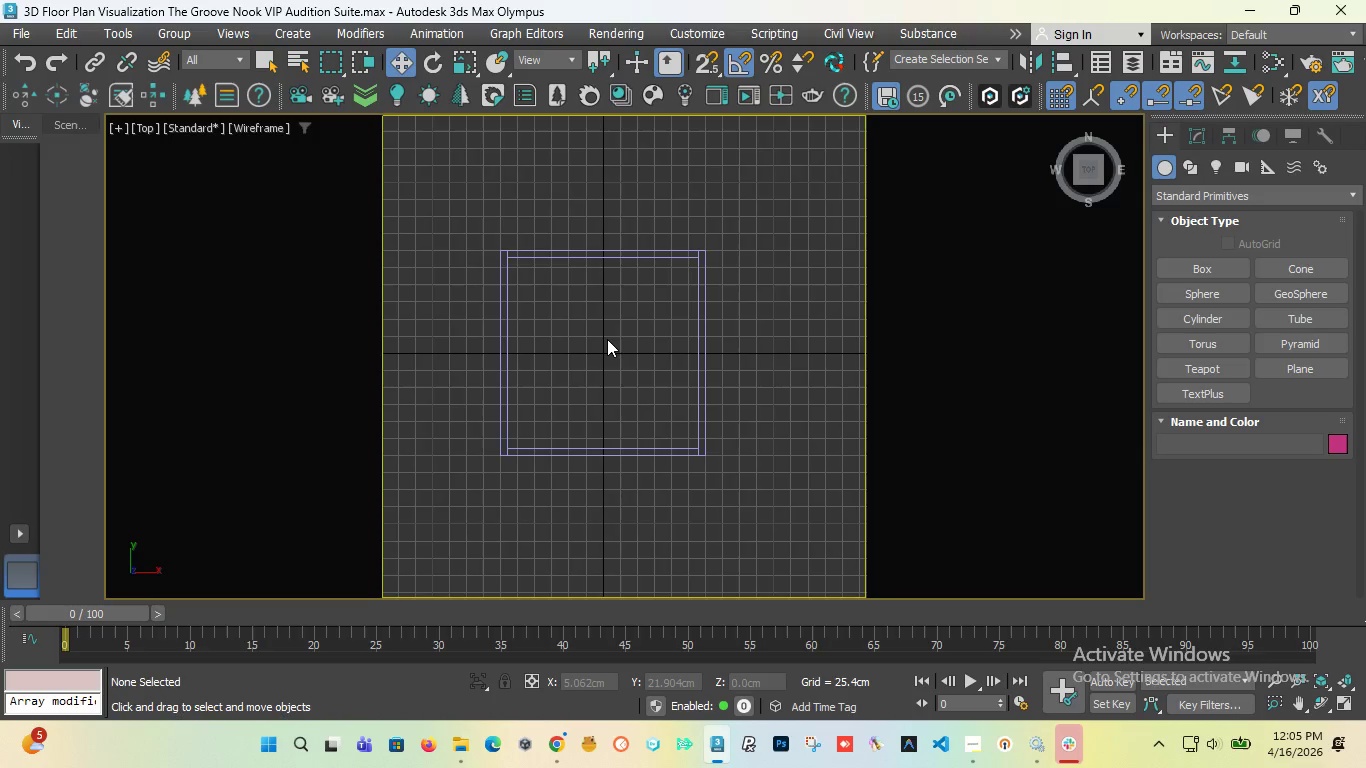 
key(Shift+F)
 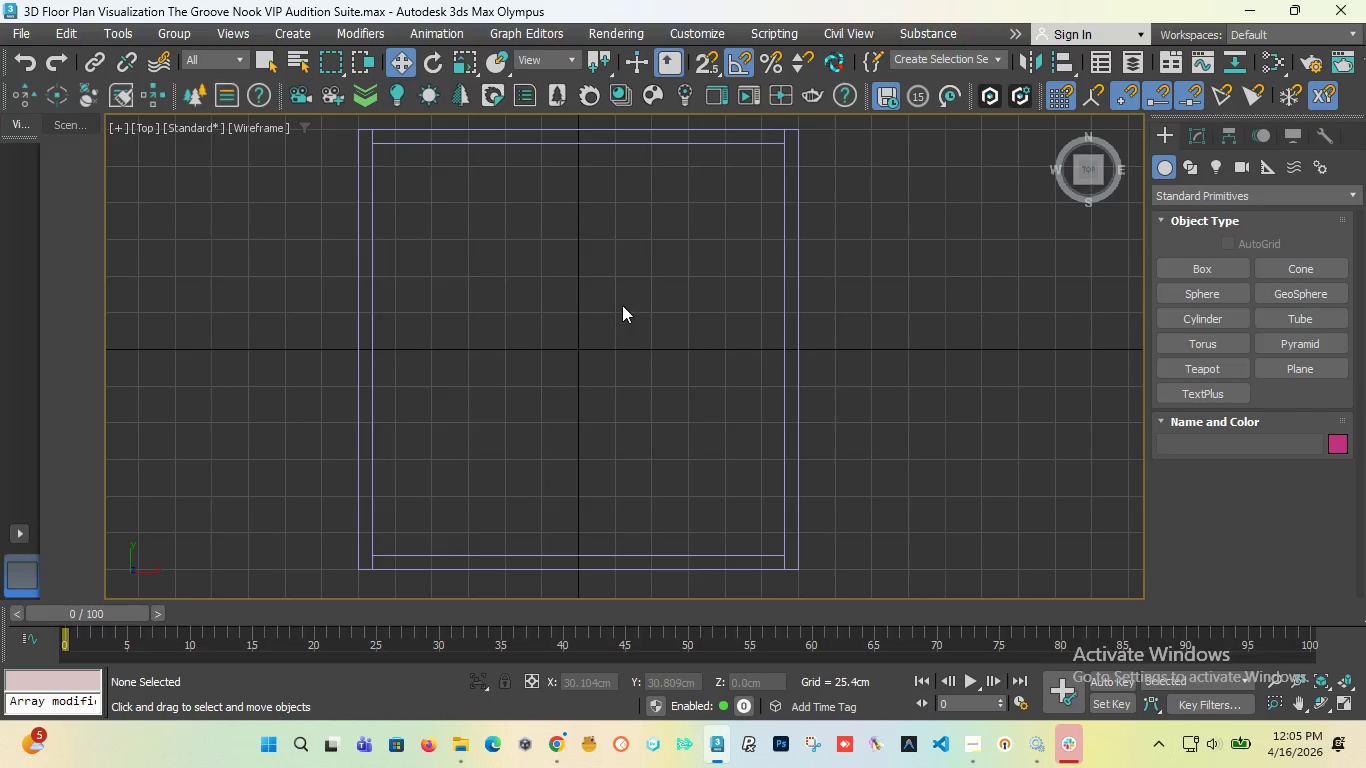 
scroll: coordinate [627, 340], scroll_direction: down, amount: 3.0
 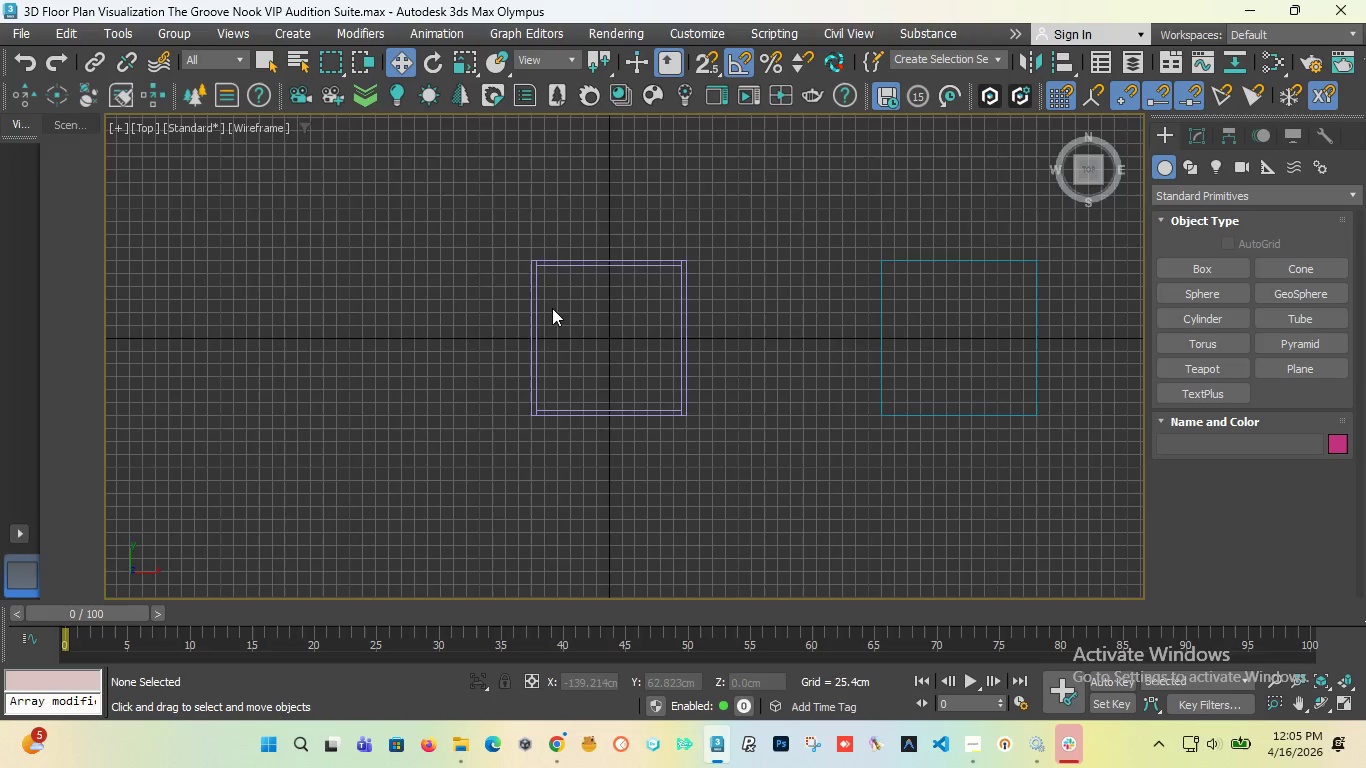 
scroll: coordinate [552, 308], scroll_direction: up, amount: 1.0
 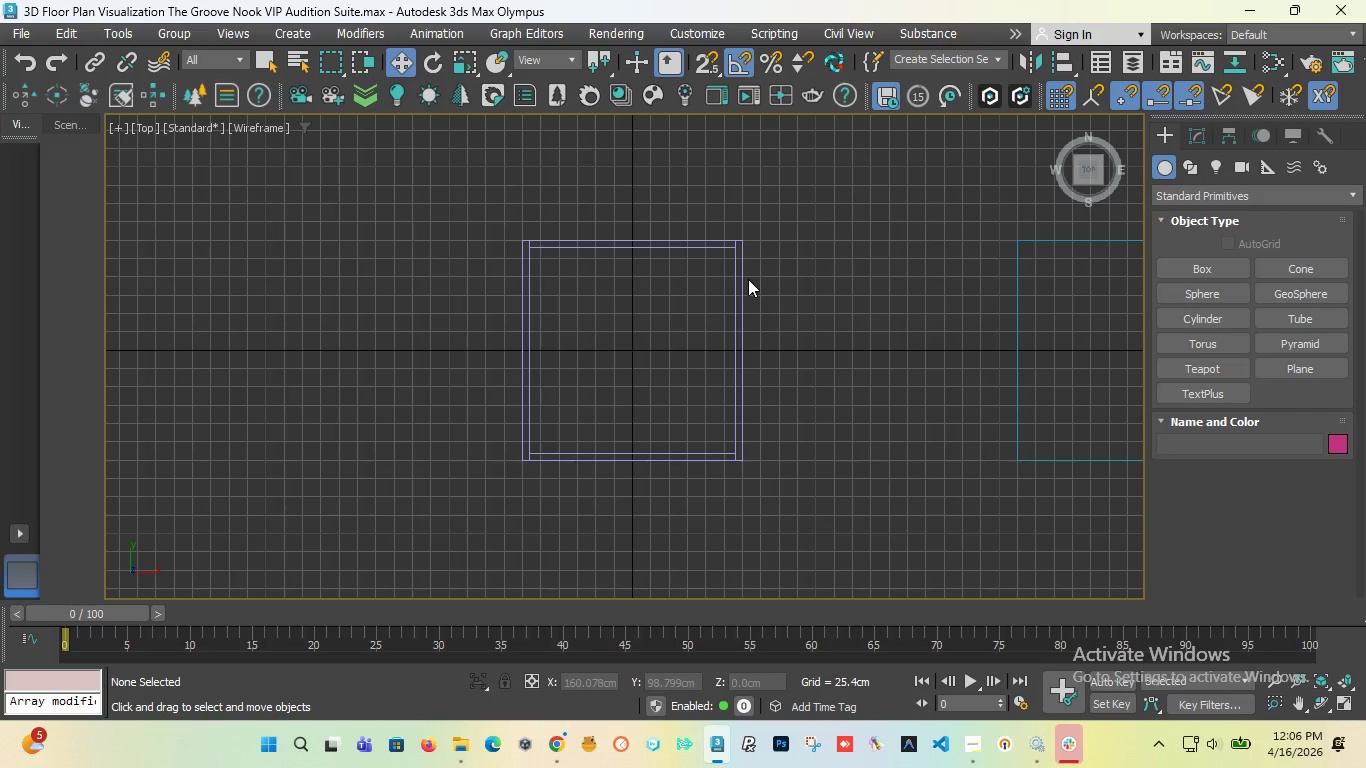 
wait(53.24)
 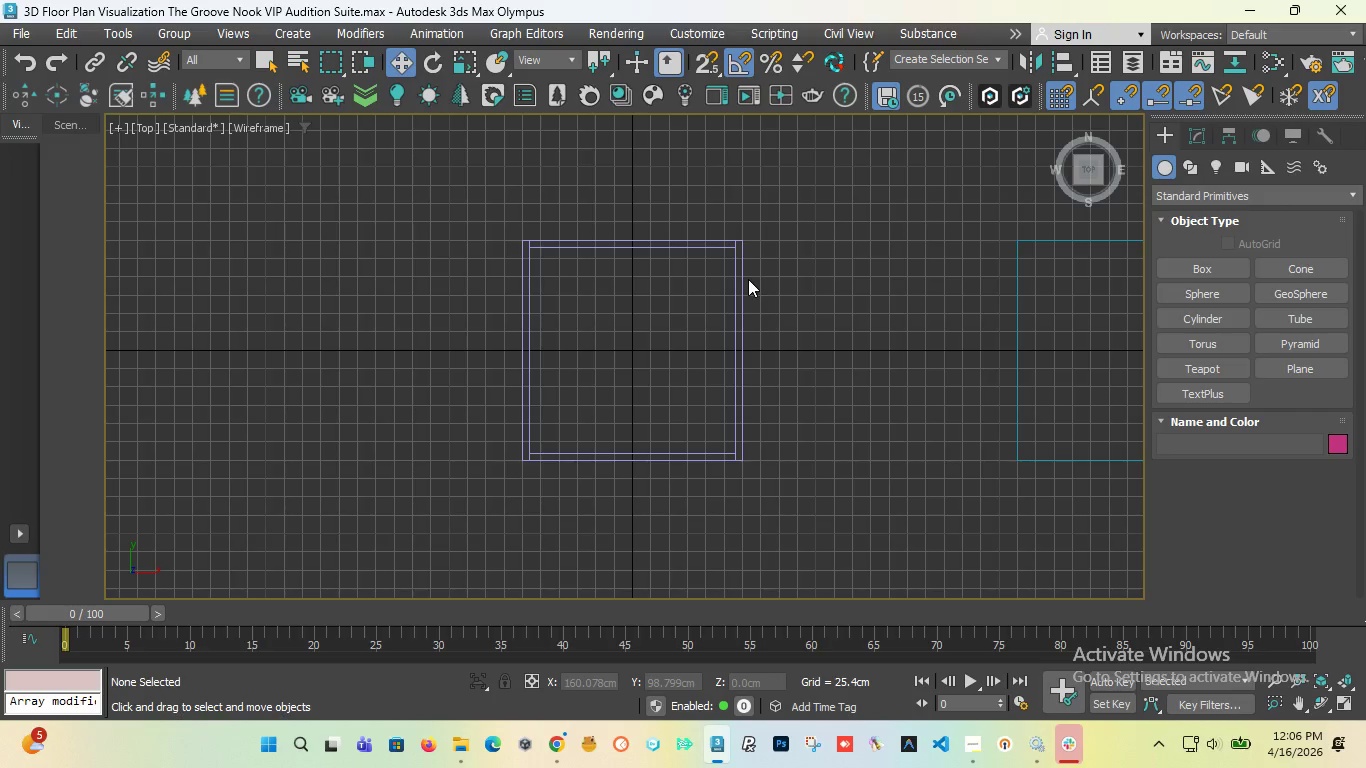 
scroll: coordinate [964, 757], scroll_direction: up, amount: 2.0
 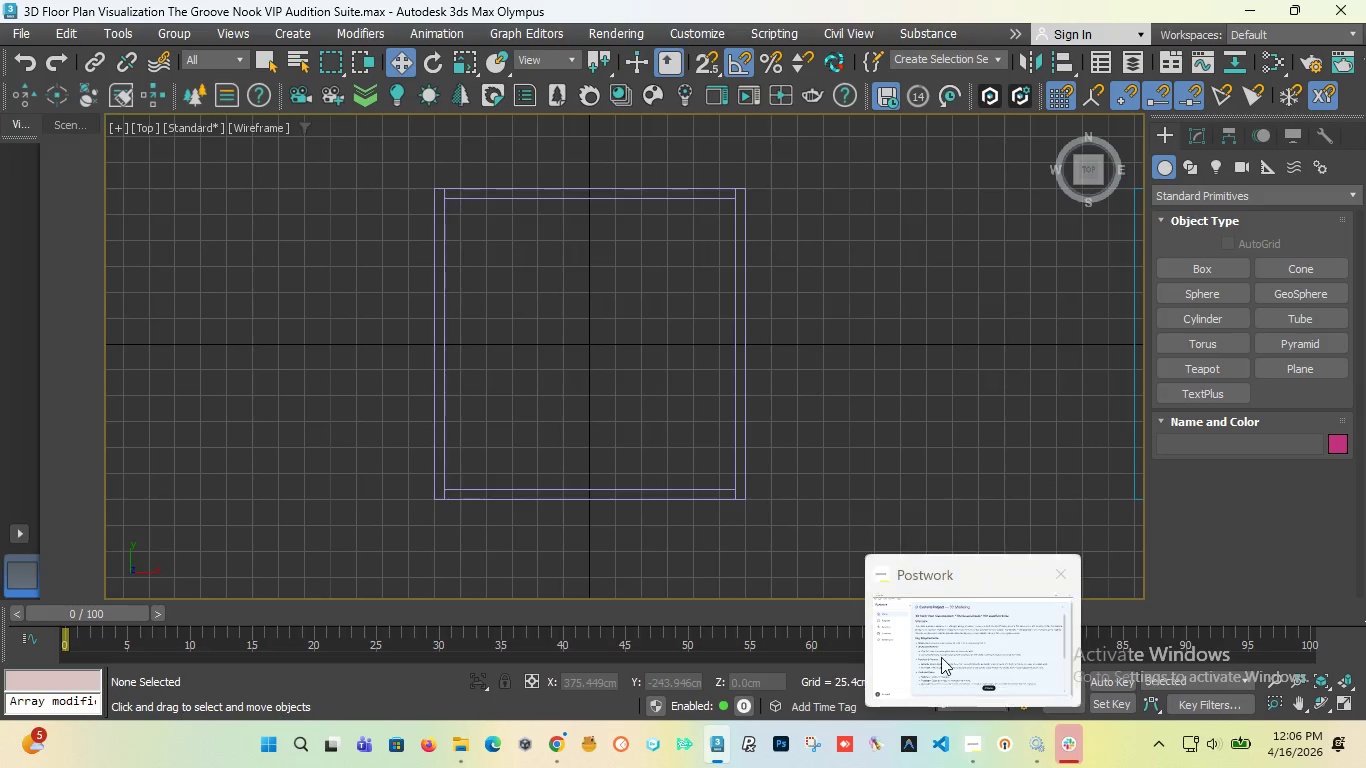 
left_click([941, 653])